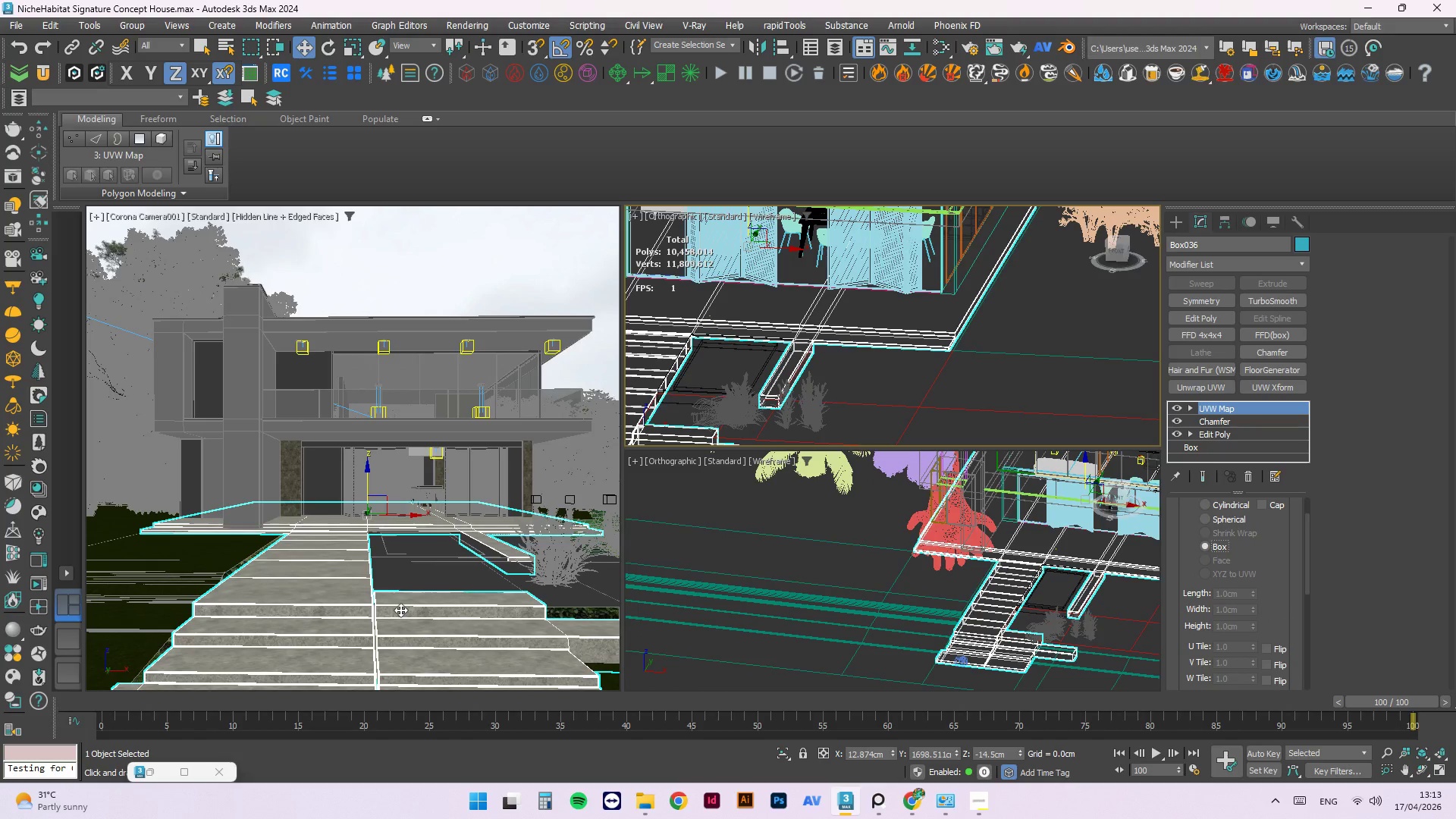 
key(Escape)
 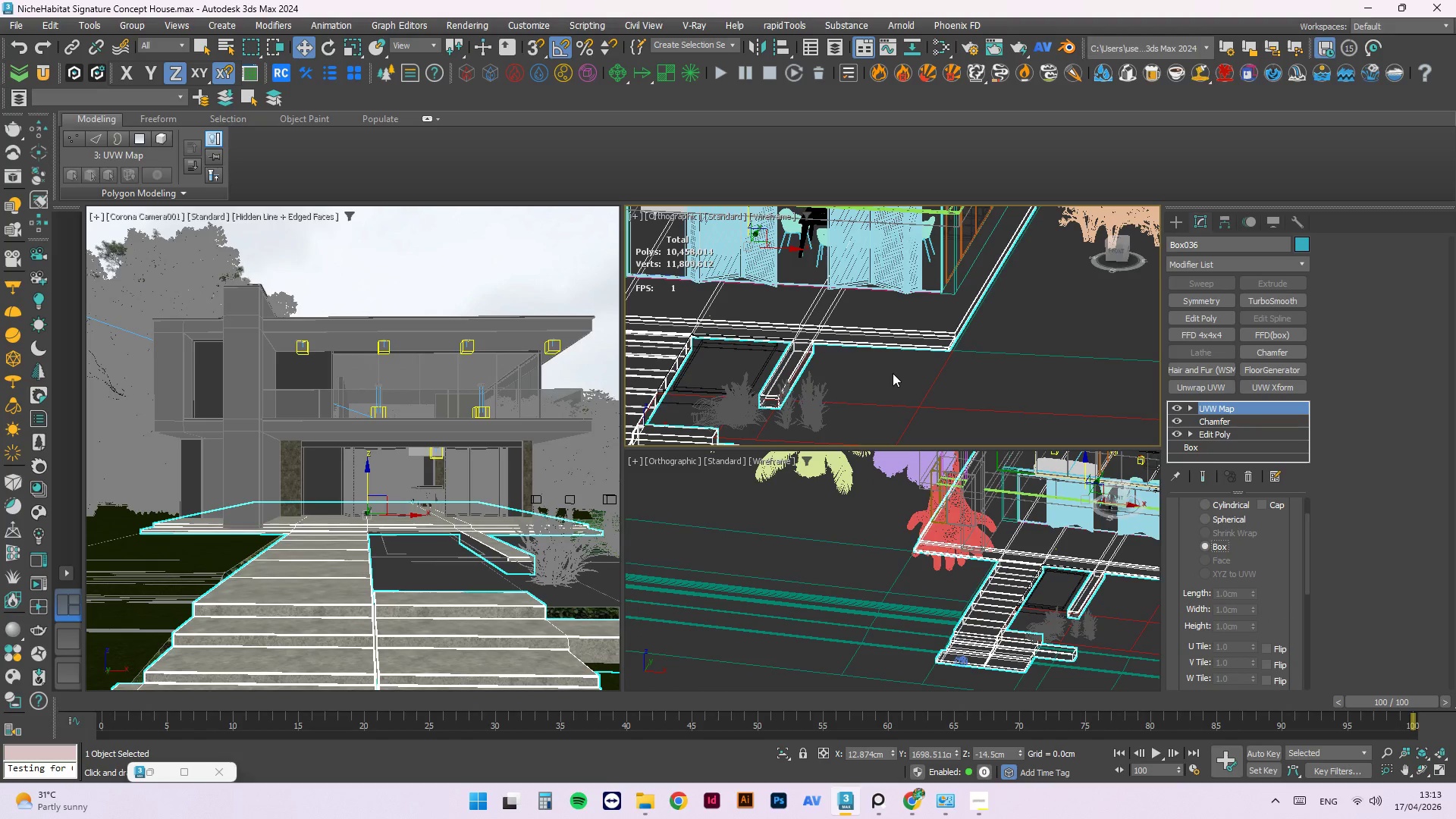 
scroll: coordinate [354, 636], scroll_direction: up, amount: 1.0
 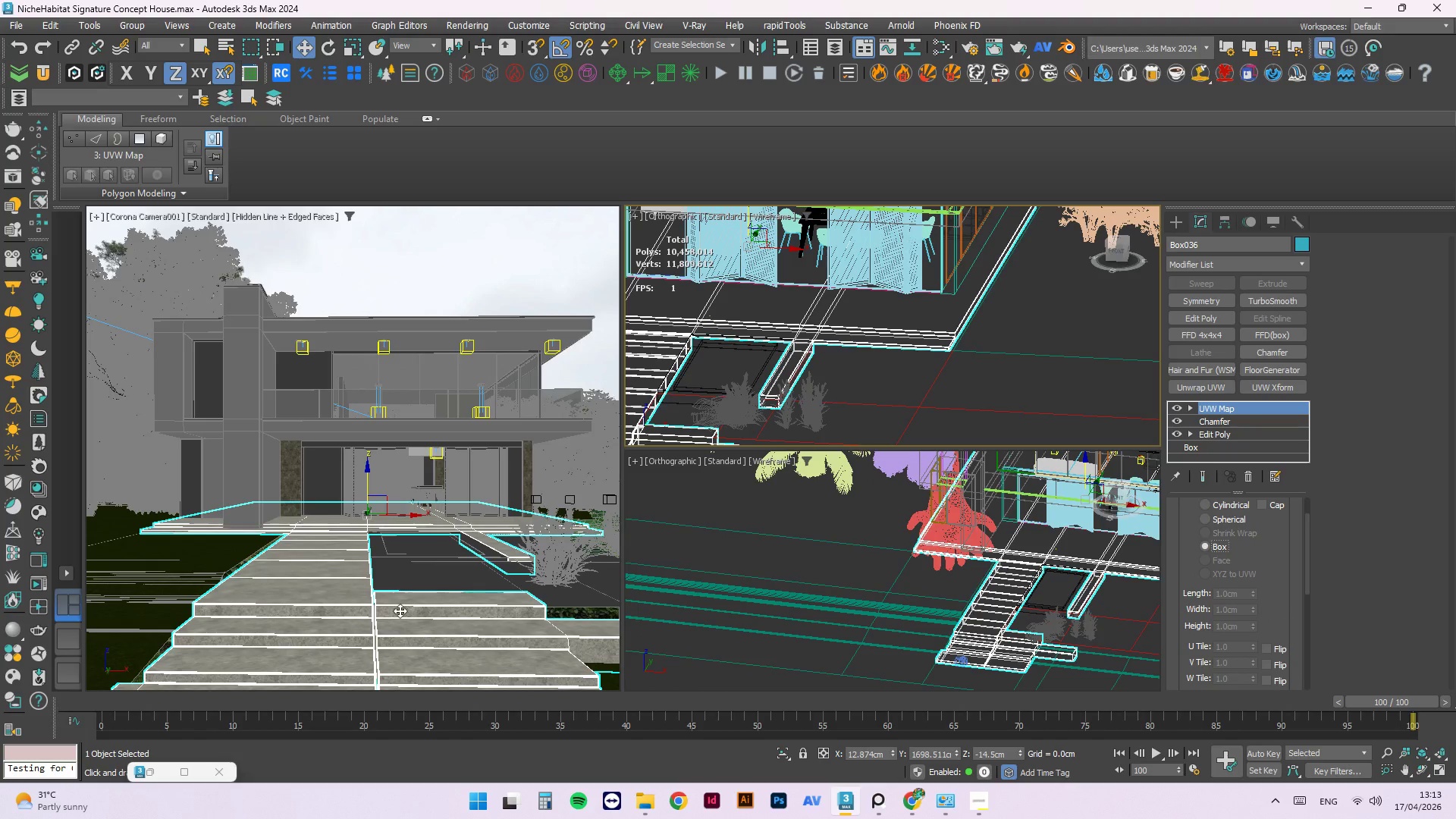 
left_click([893, 372])
 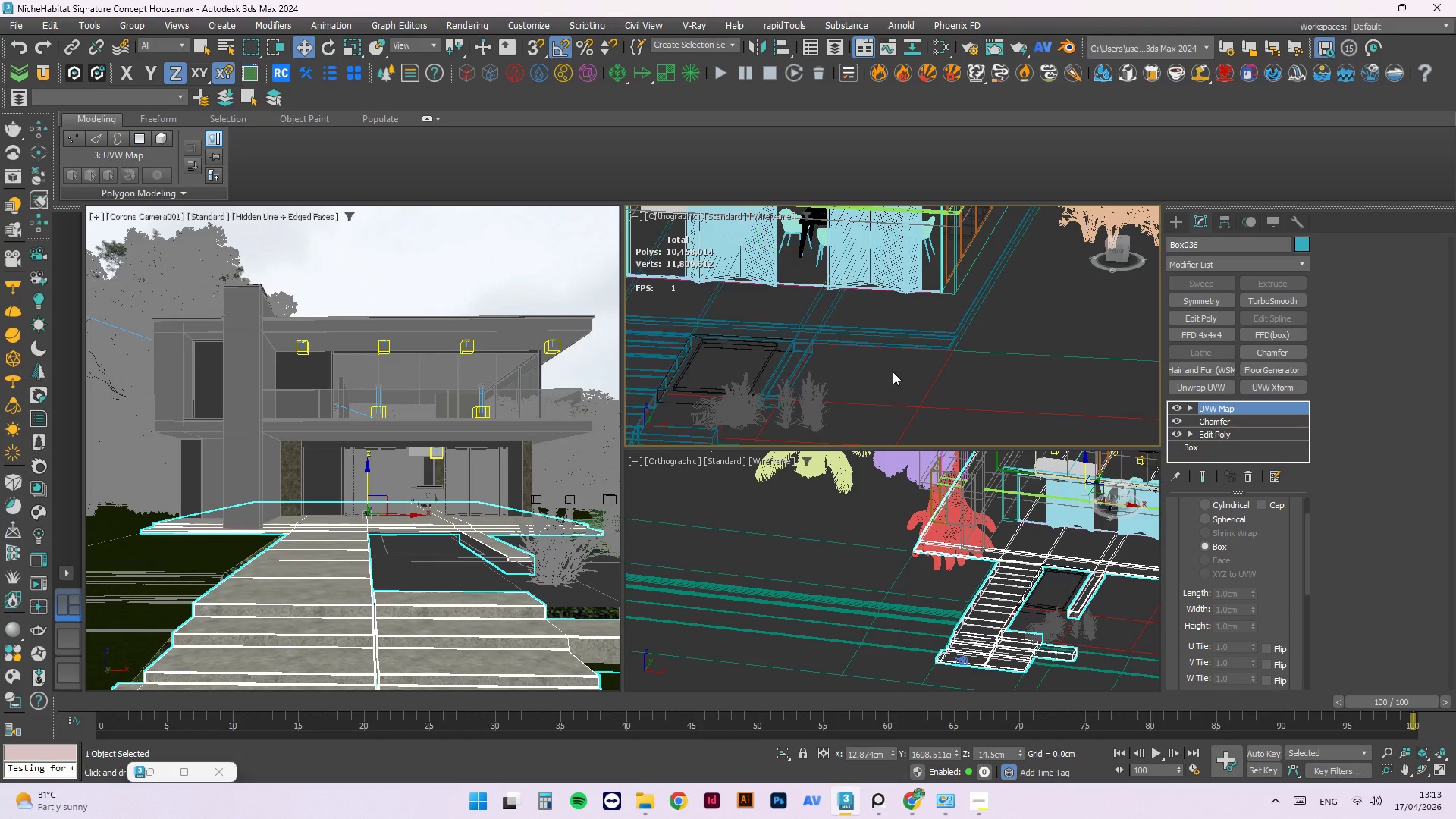 
key(Control+S)
 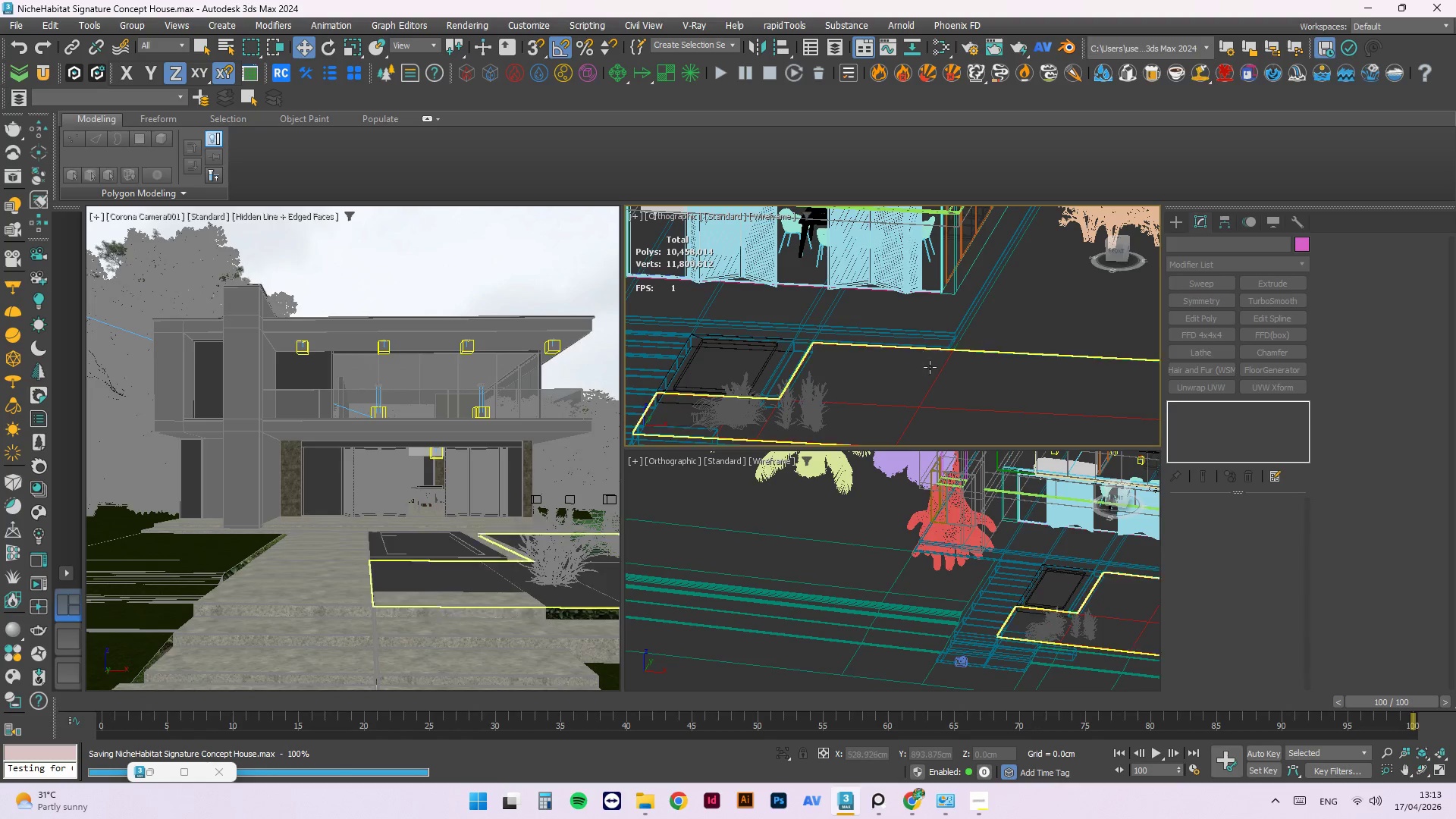 
scroll: coordinate [887, 312], scroll_direction: down, amount: 8.0
 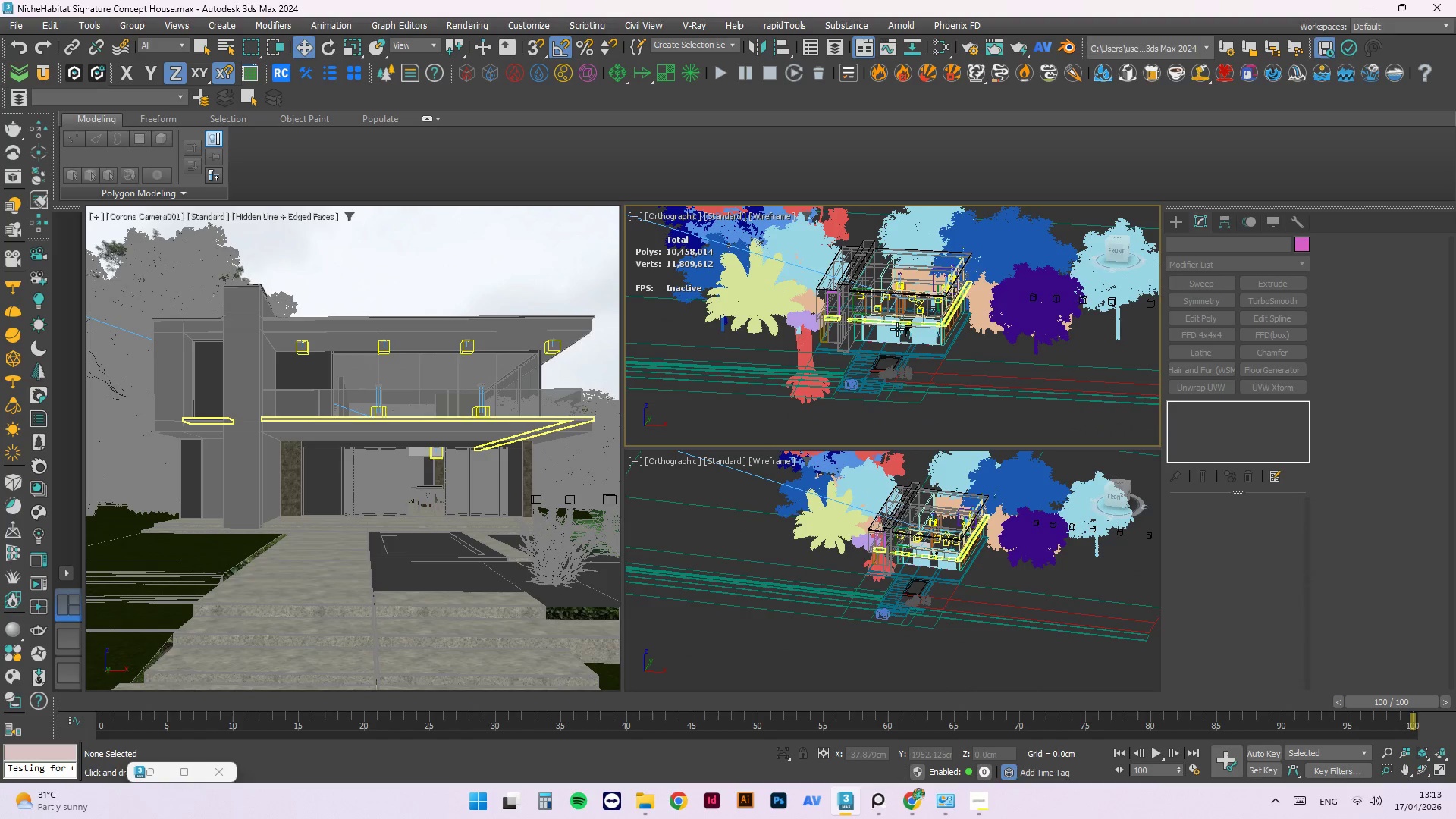 
key(F)
 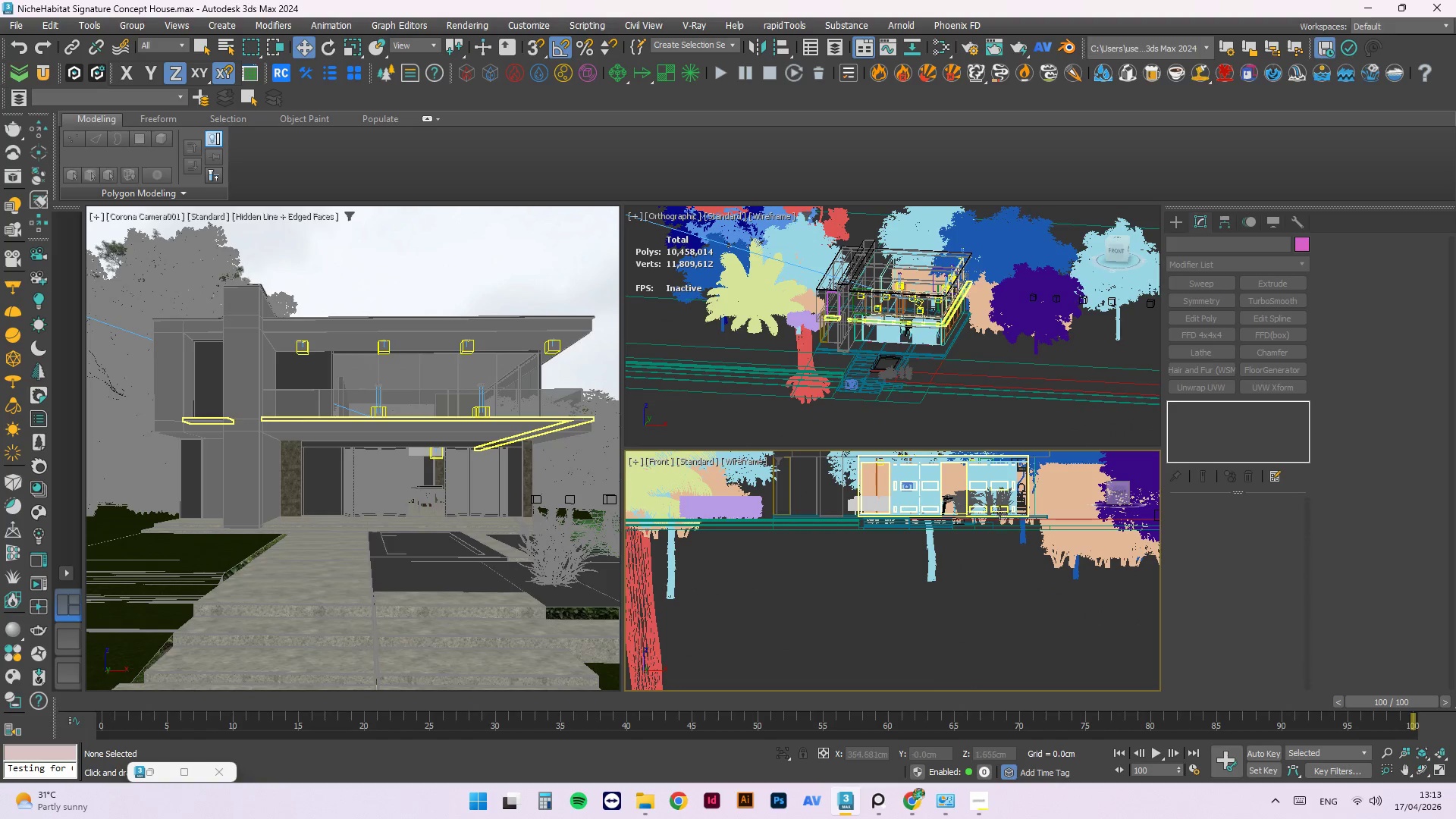 
scroll: coordinate [904, 527], scroll_direction: down, amount: 3.0
 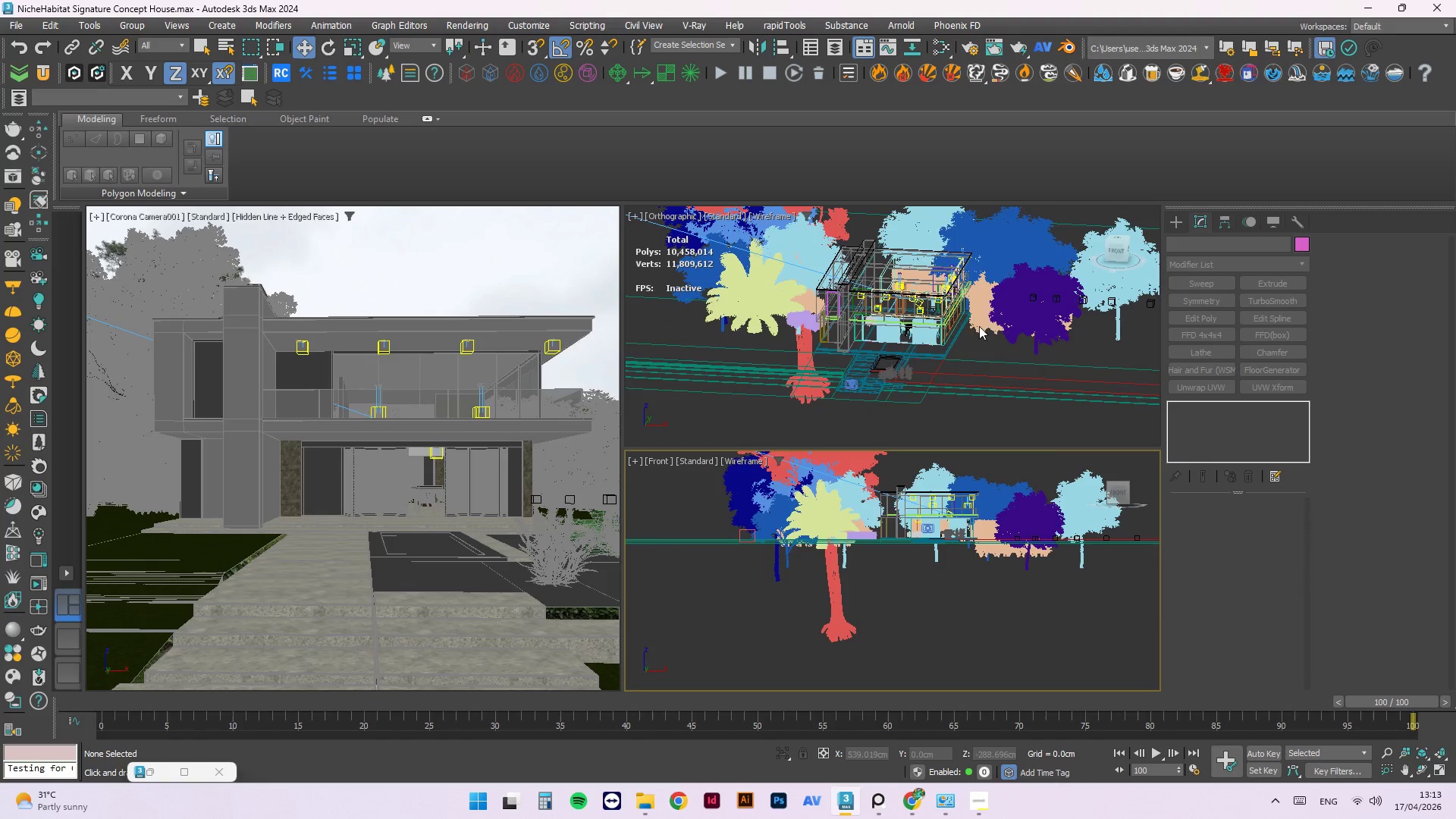 
scroll: coordinate [981, 309], scroll_direction: up, amount: 3.0
 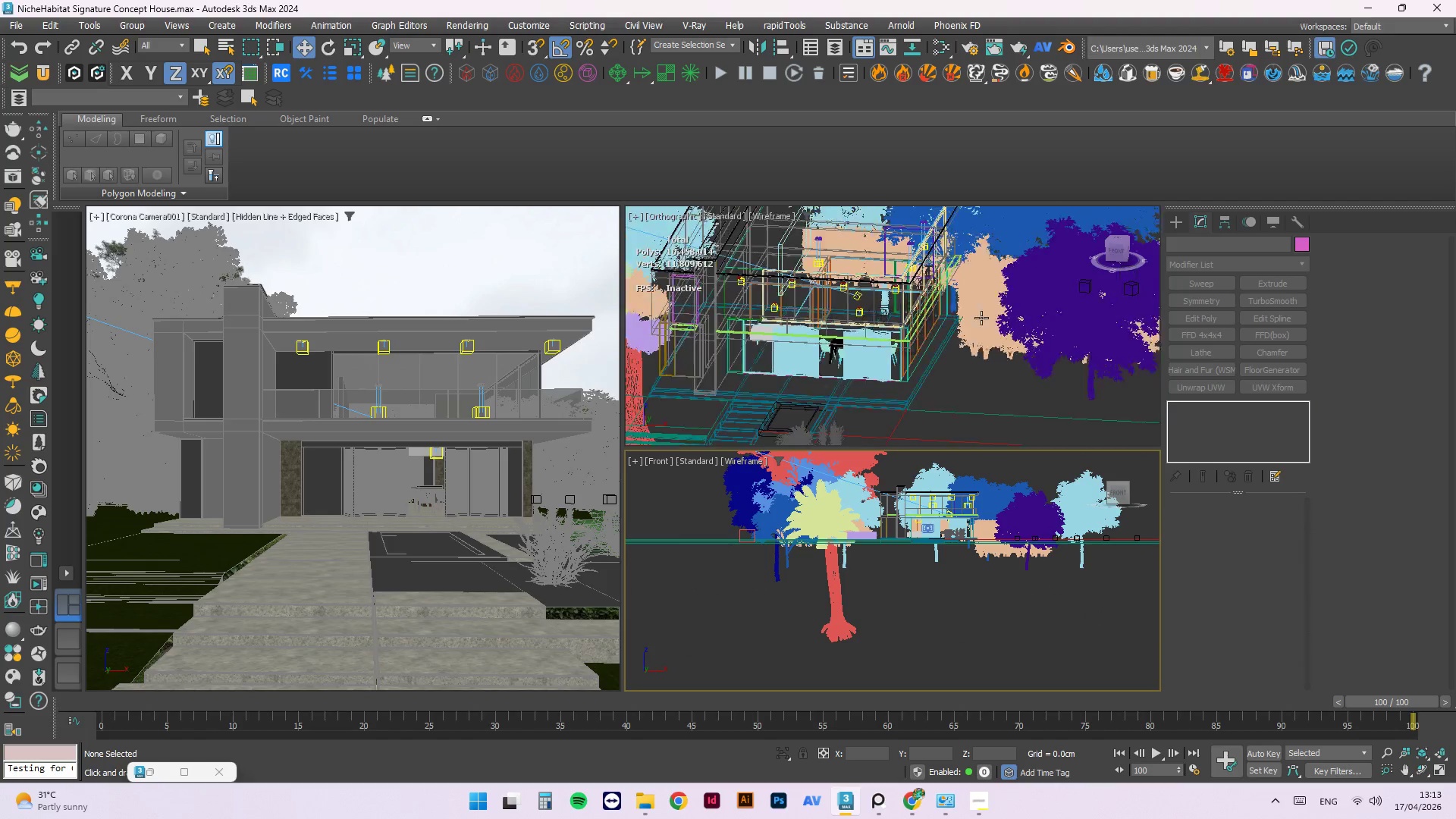 
scroll: coordinate [981, 318], scroll_direction: down, amount: 2.0
 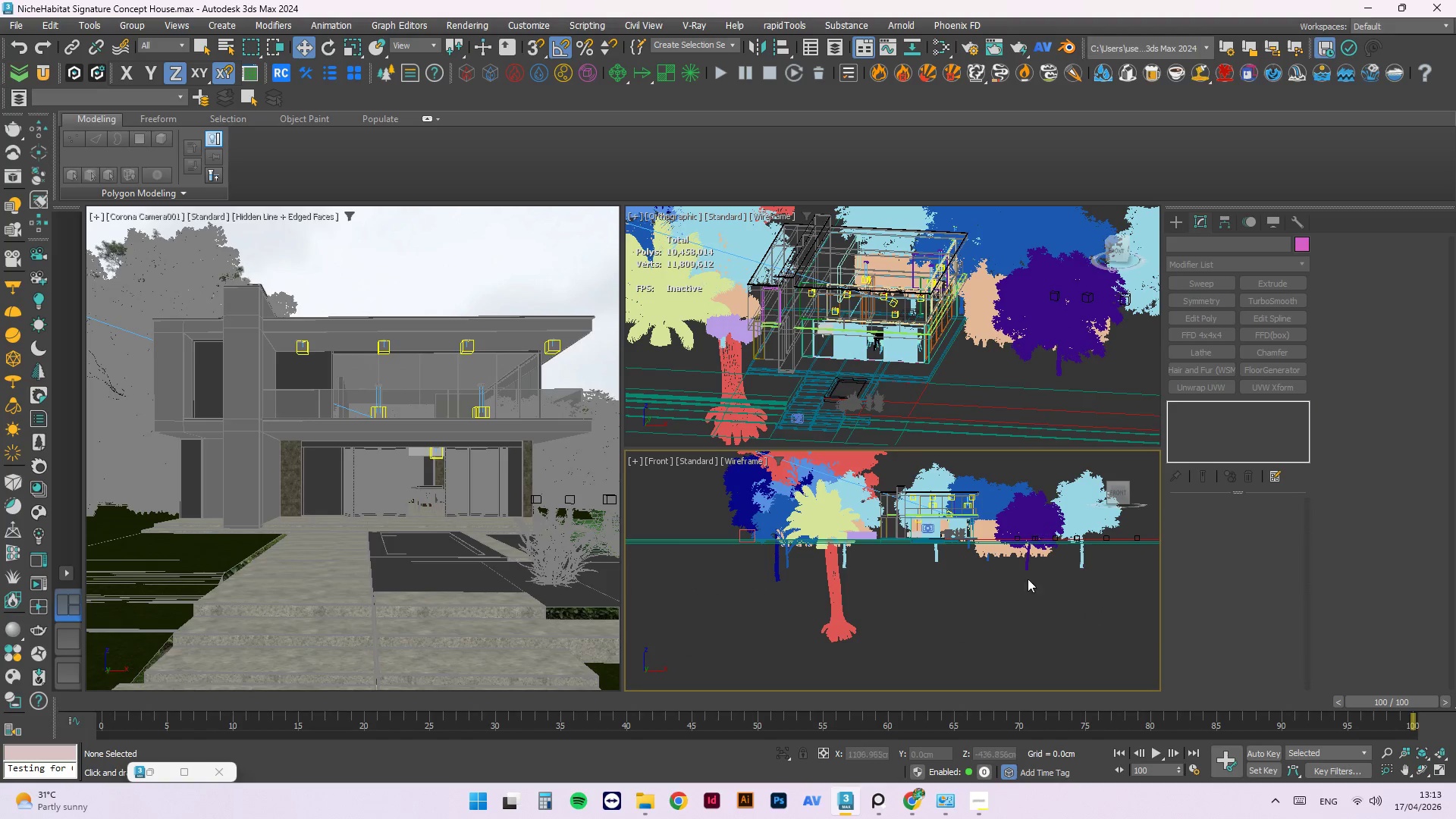 
key(T)
 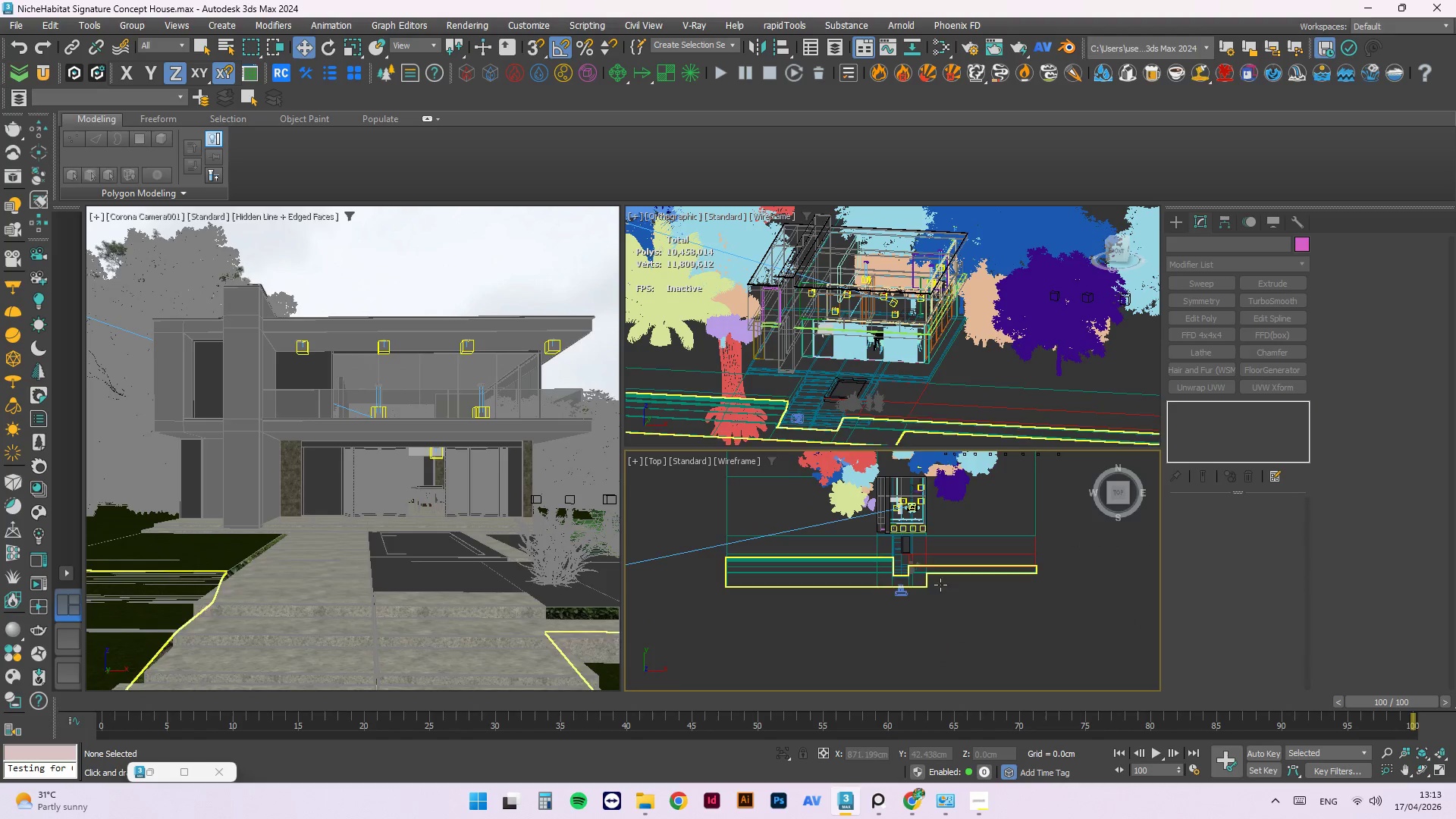 
scroll: coordinate [968, 563], scroll_direction: down, amount: 1.0
 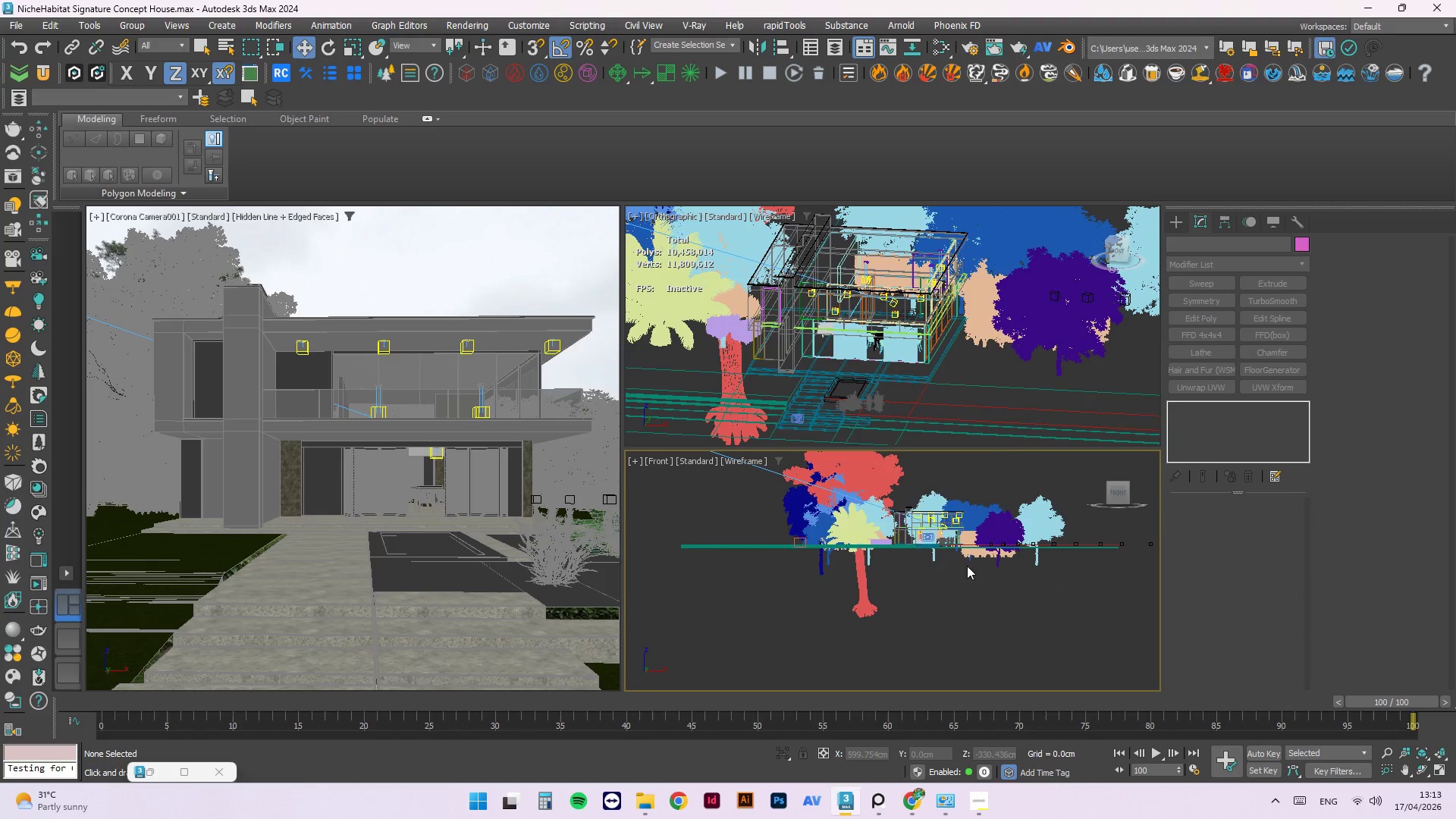 
scroll: coordinate [970, 642], scroll_direction: up, amount: 8.0
 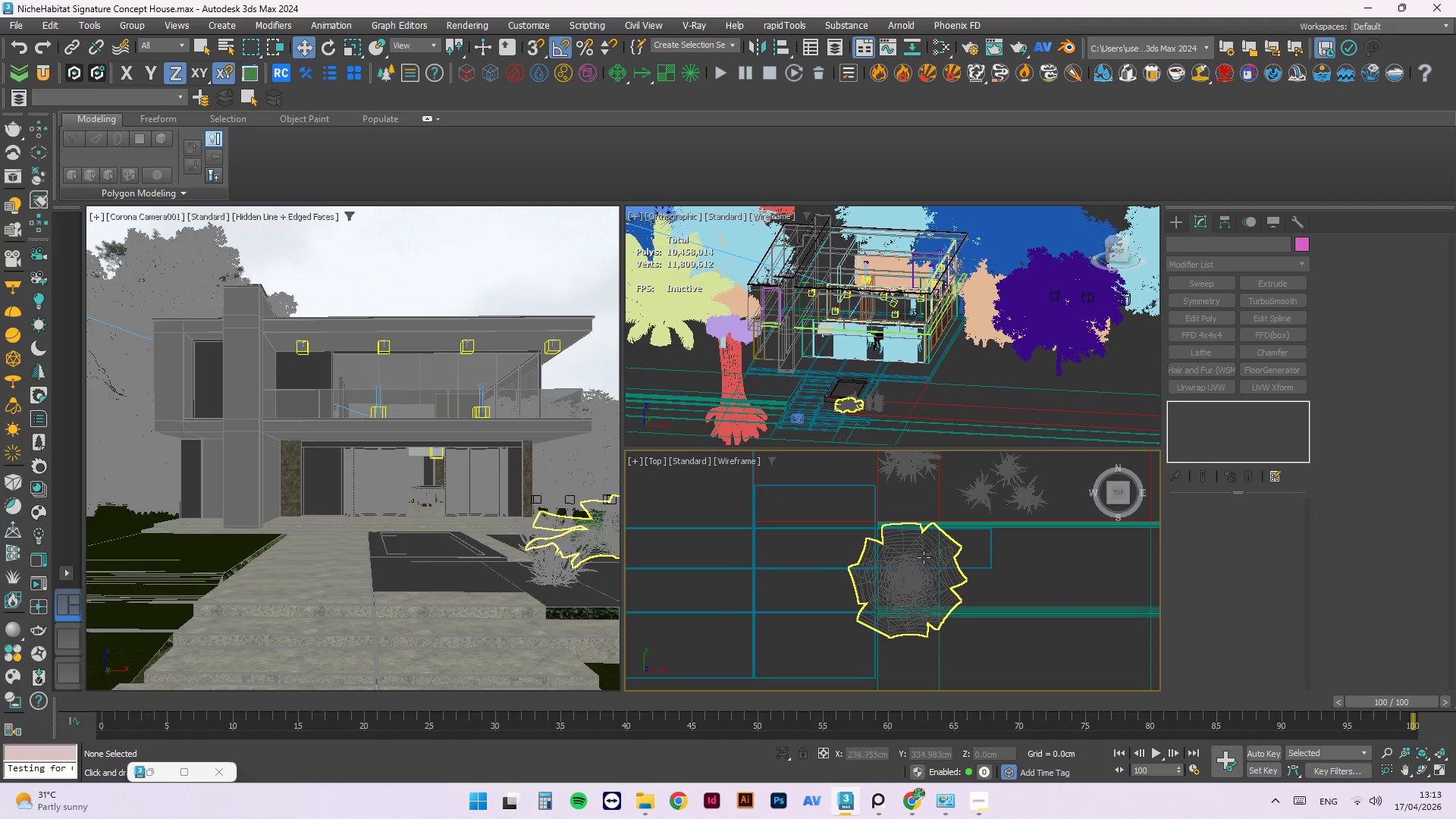 
left_click([908, 576])
 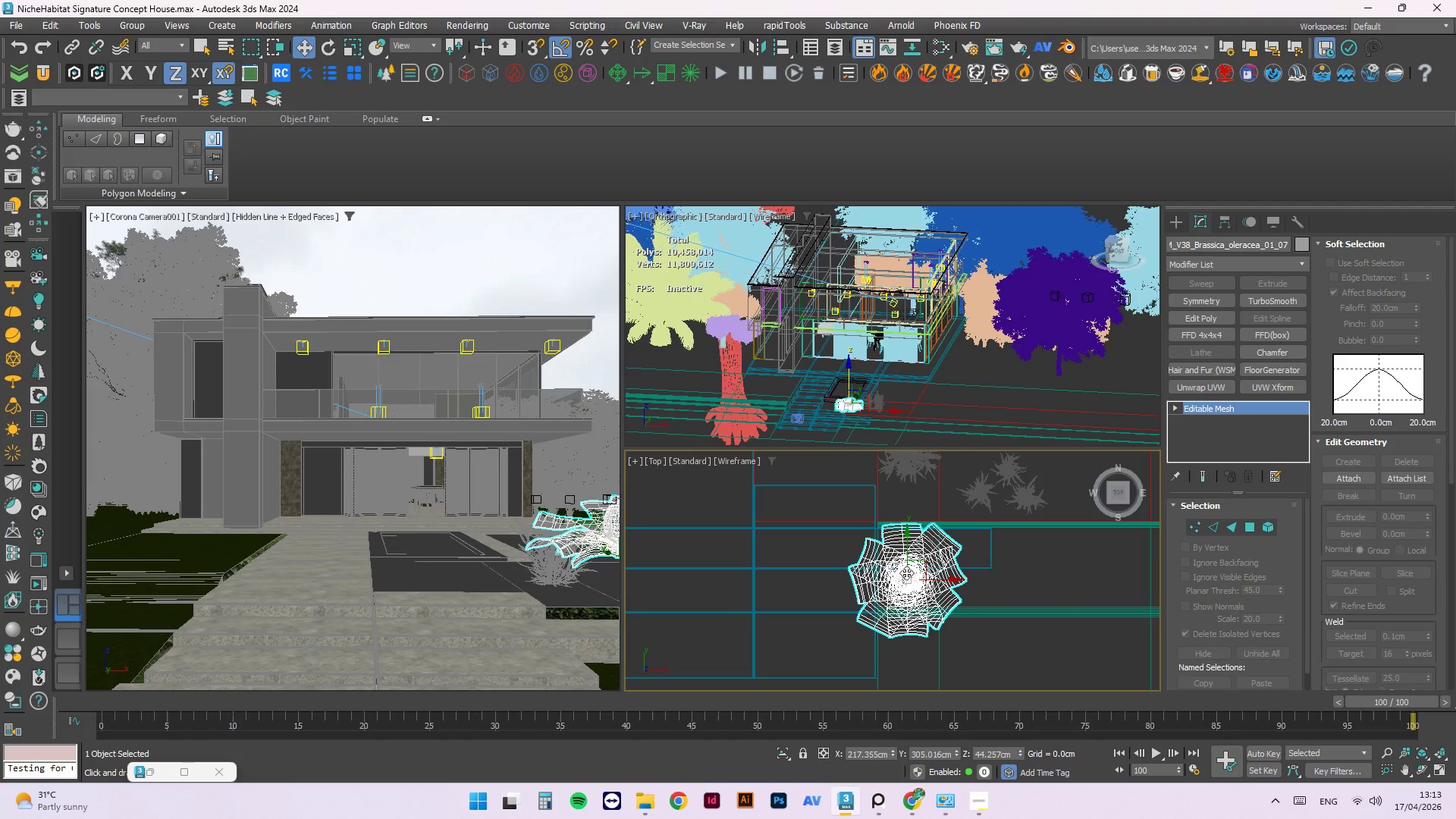 
key(Delete)
 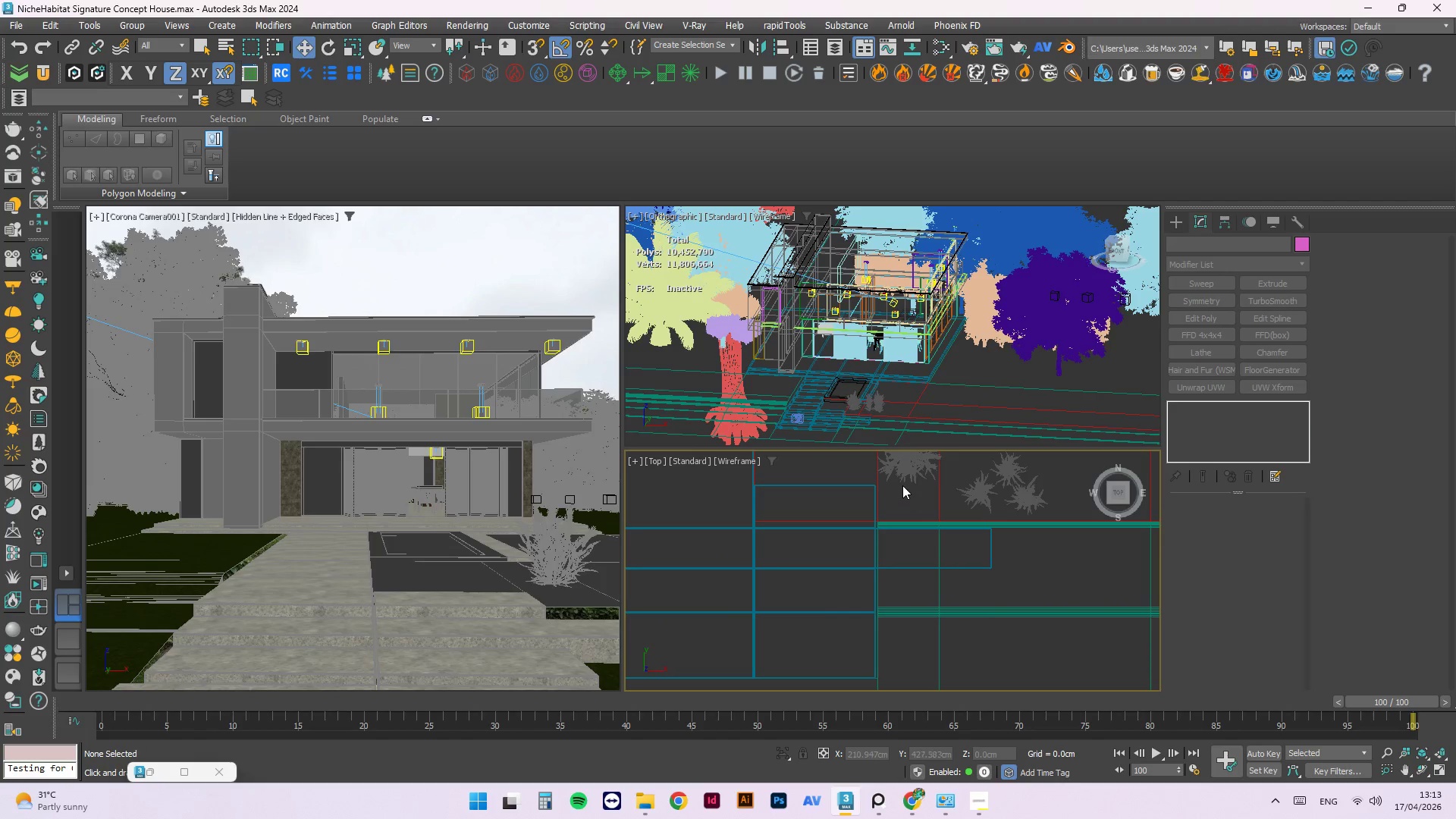 
left_click([903, 475])
 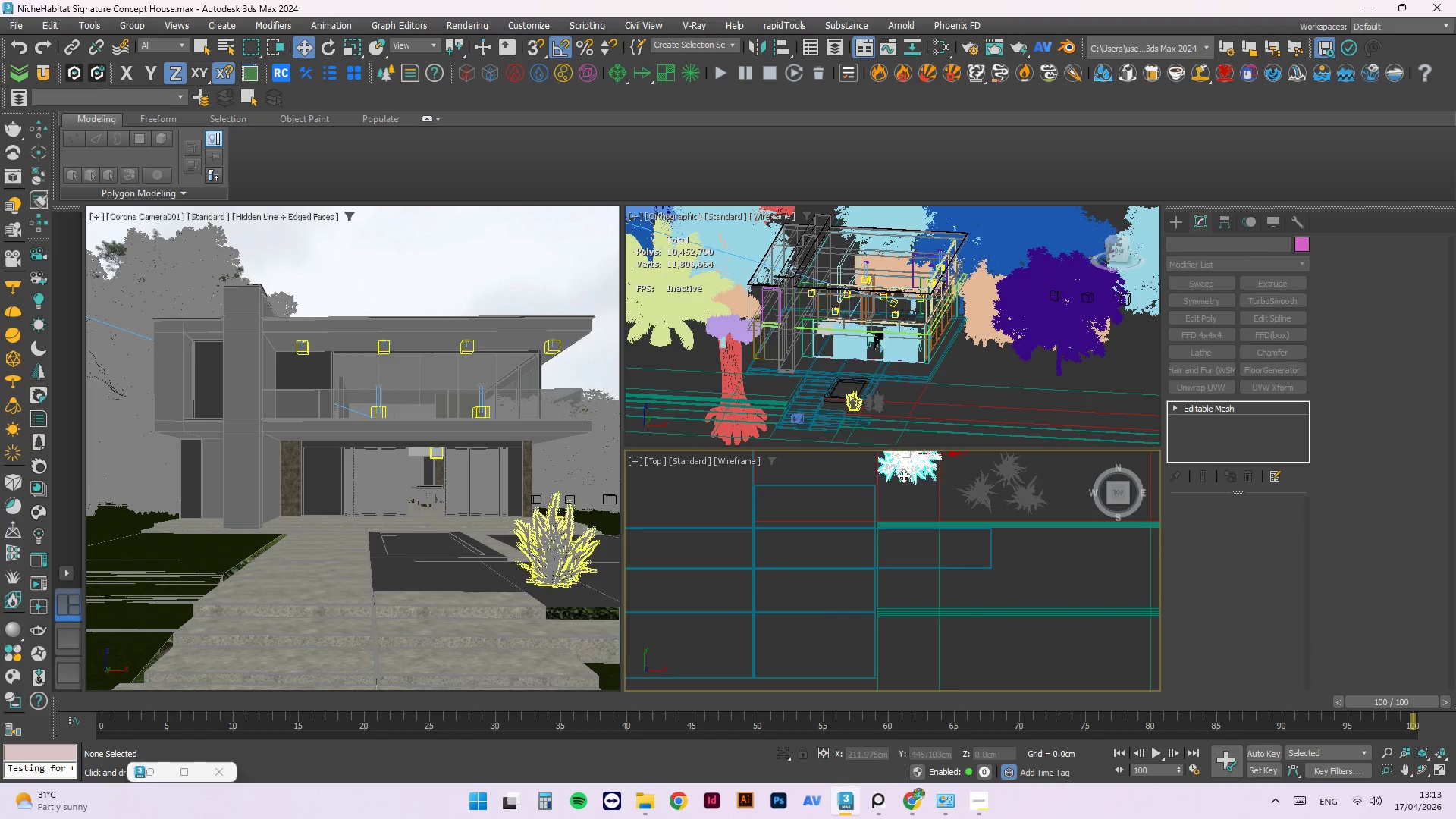 
key(Delete)
 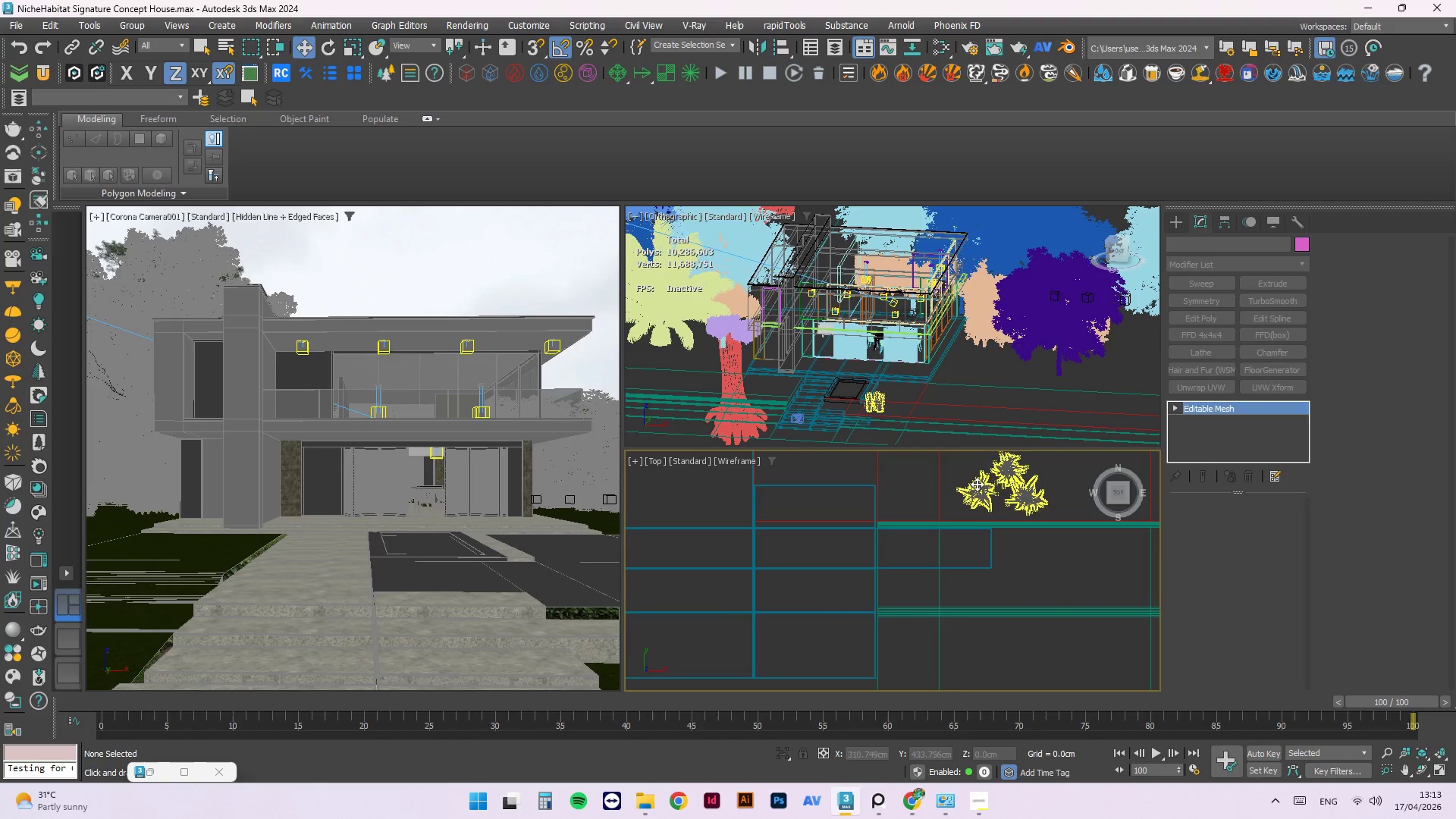 
key(Delete)
 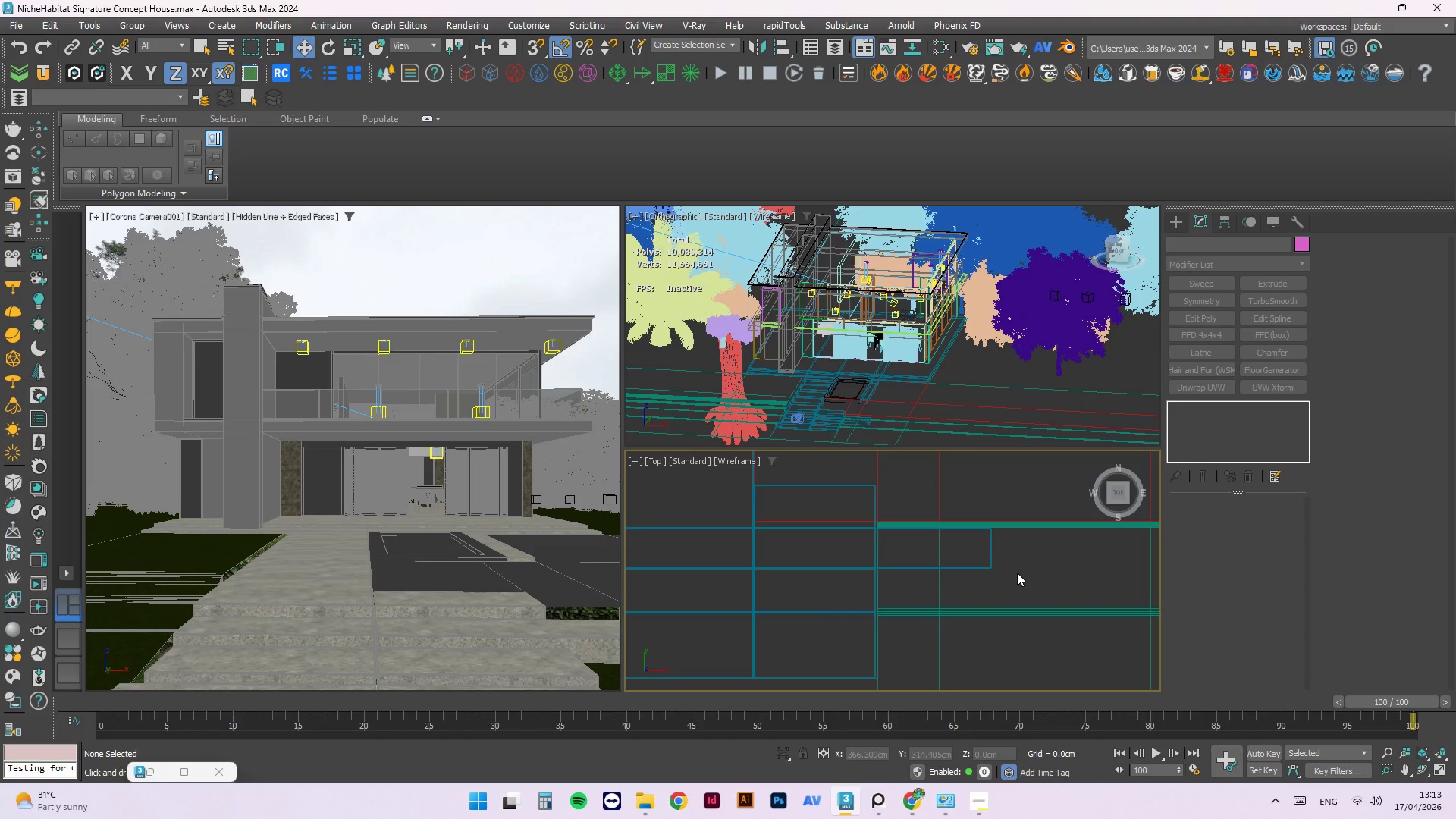 
key(Control+ControlLeft)
 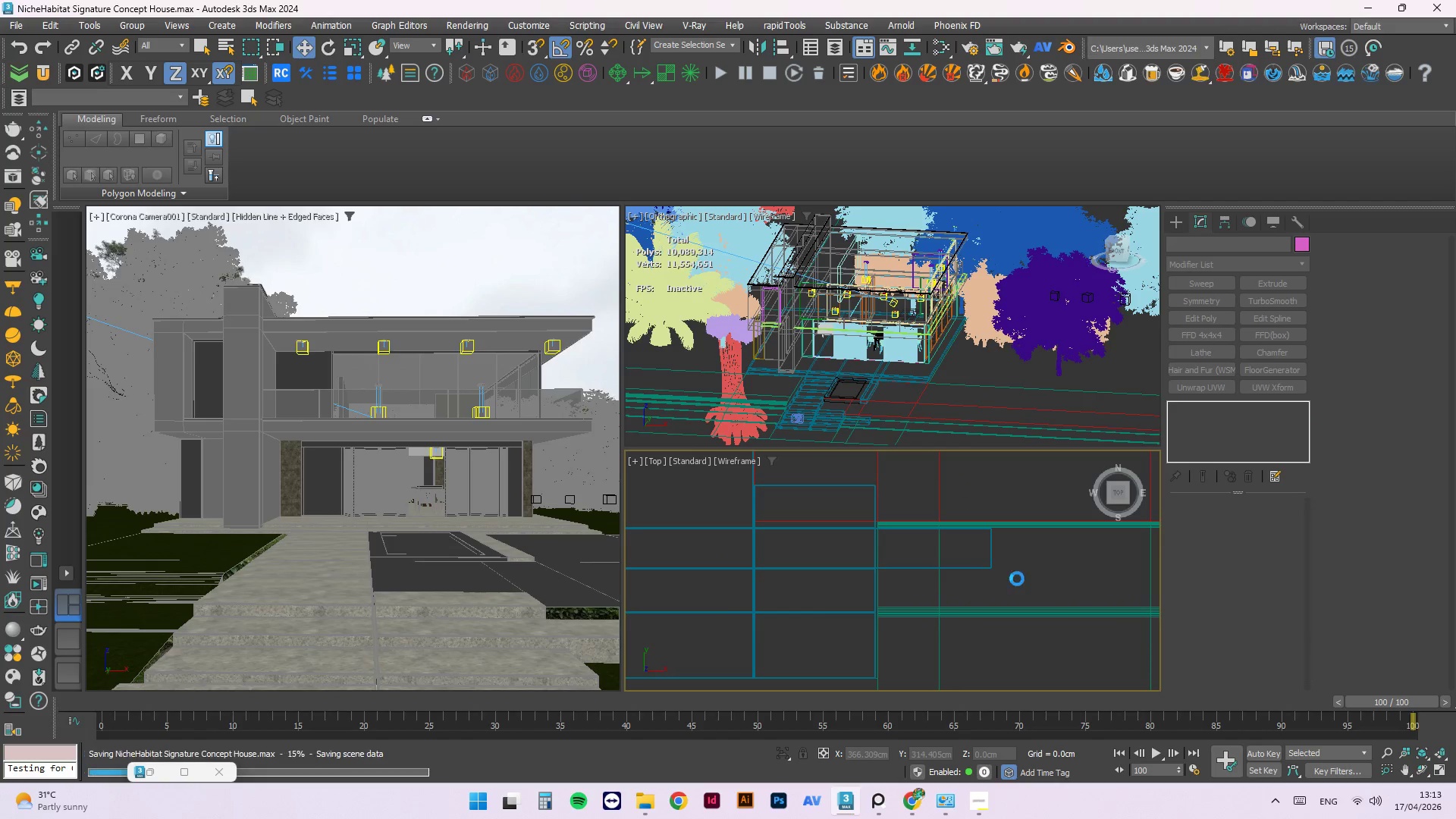 
key(Control+S)
 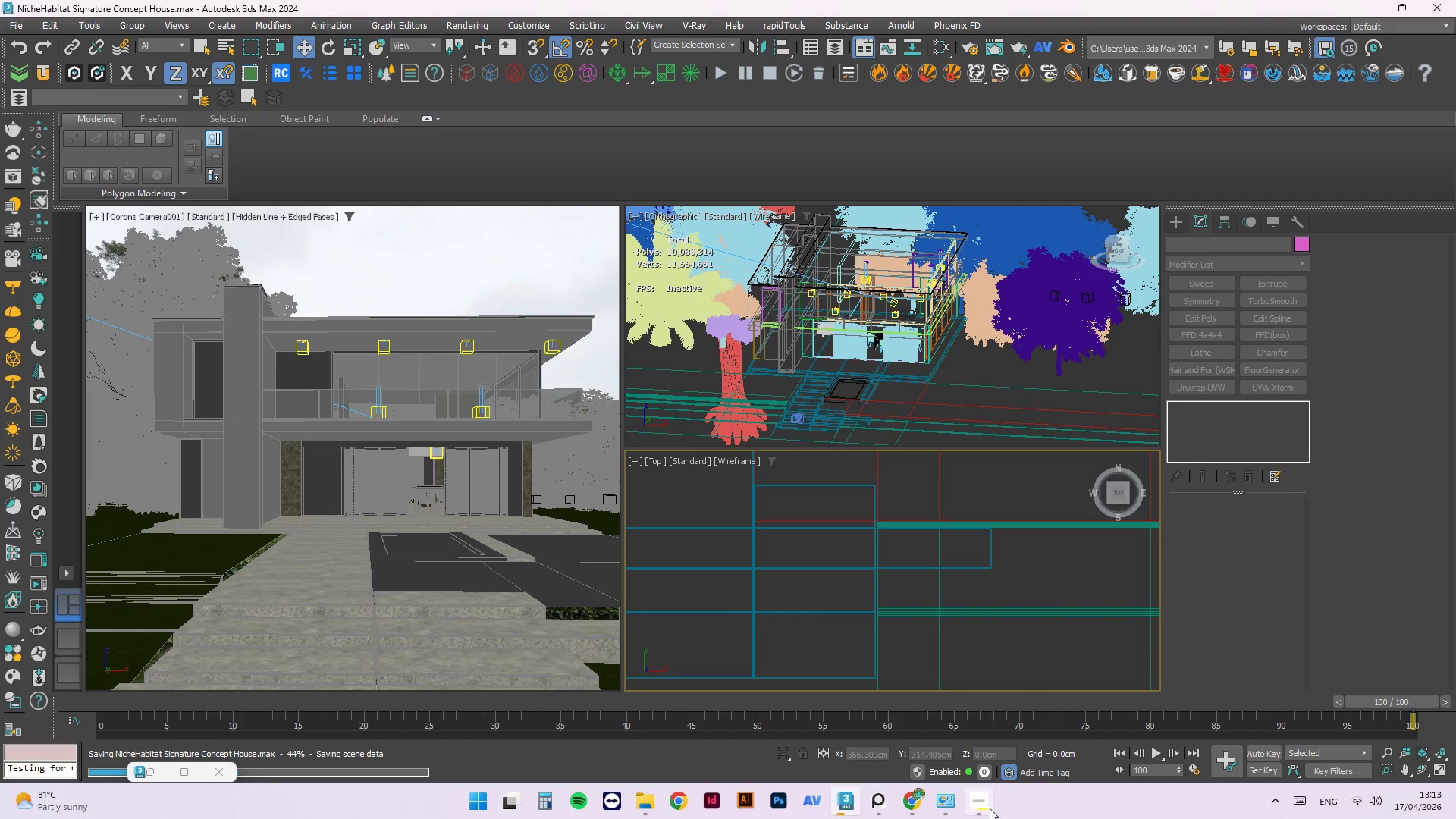 
left_click([991, 810])